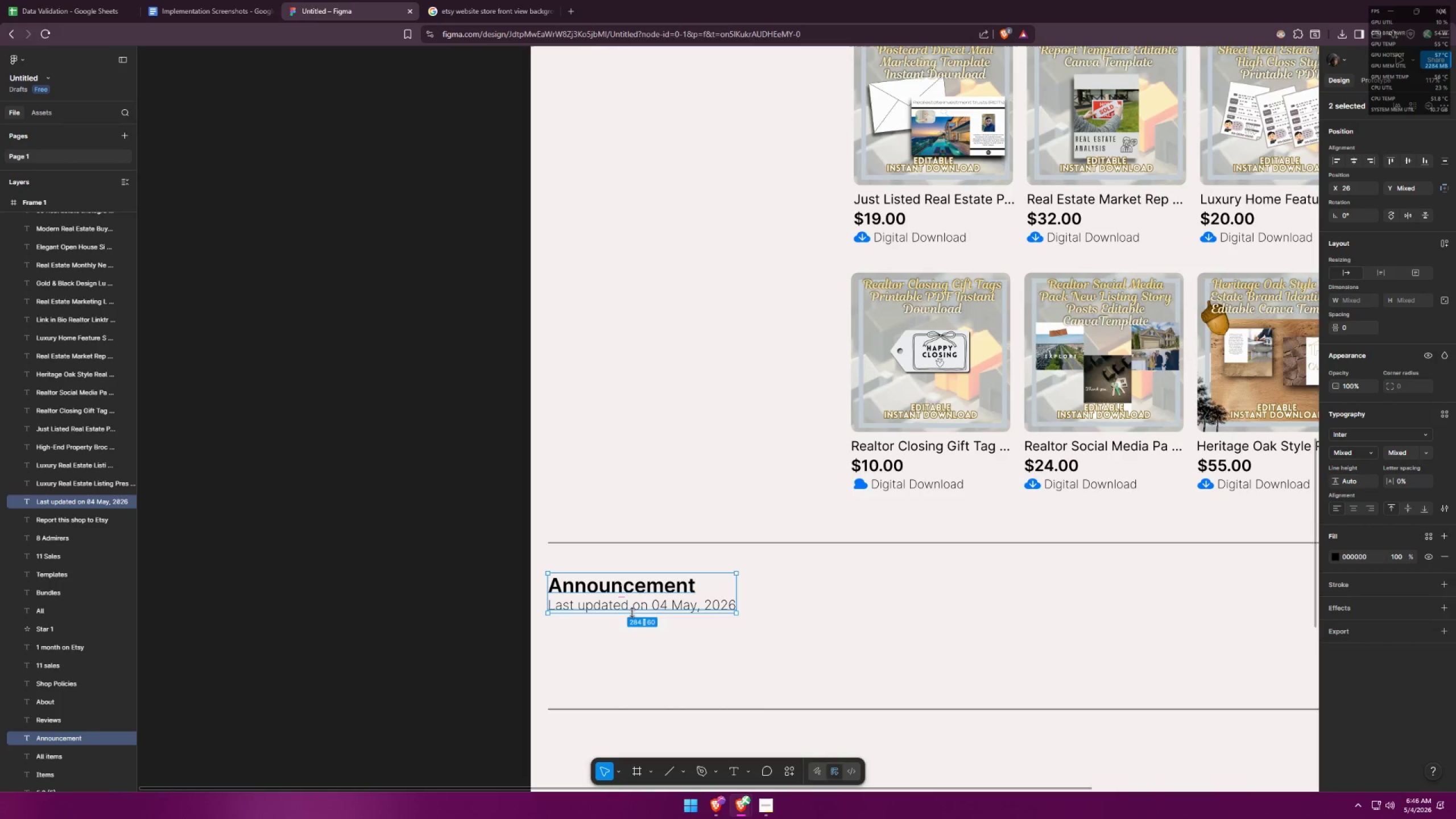 
left_click([623, 628])
 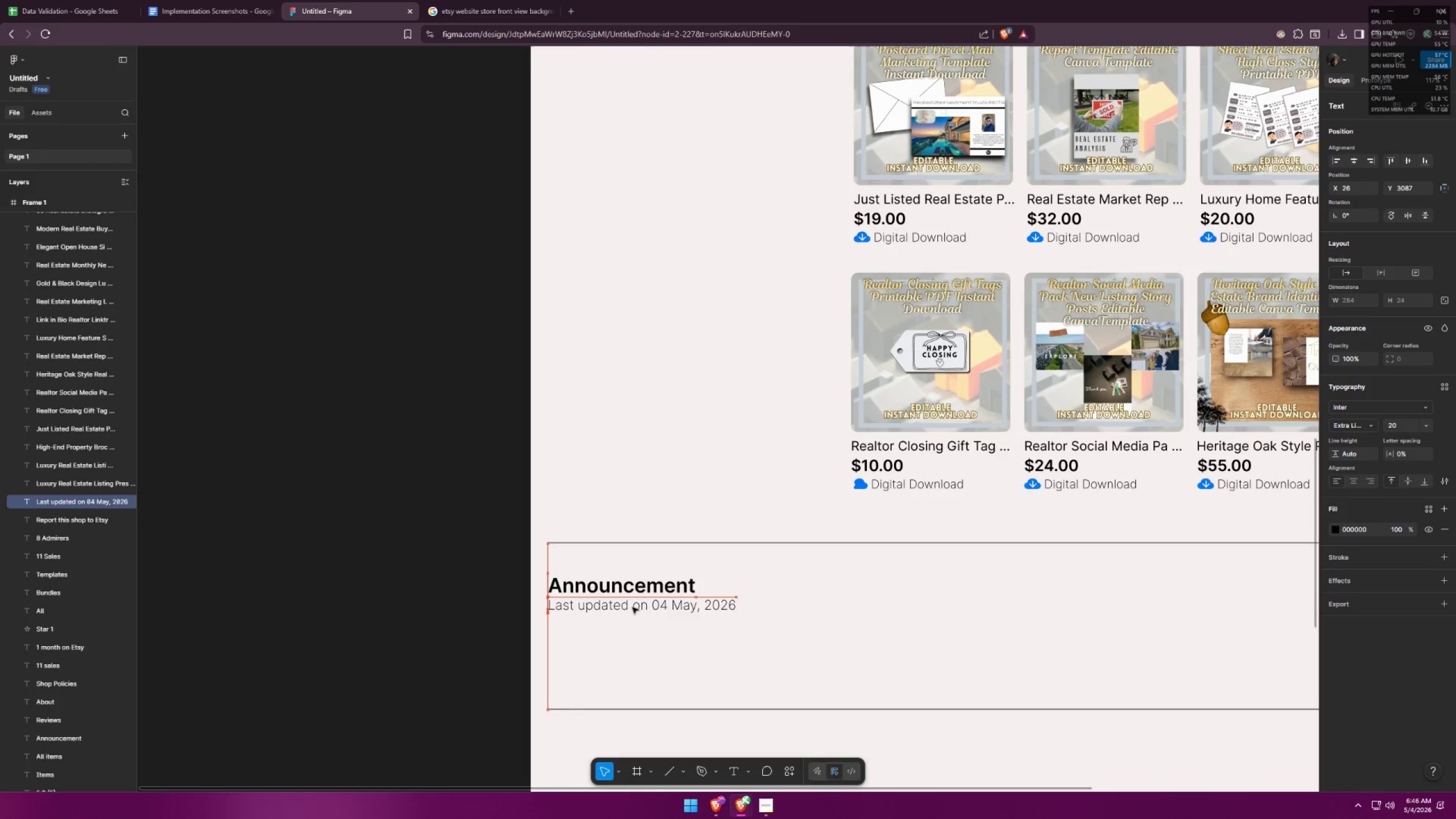 
left_click([669, 638])
 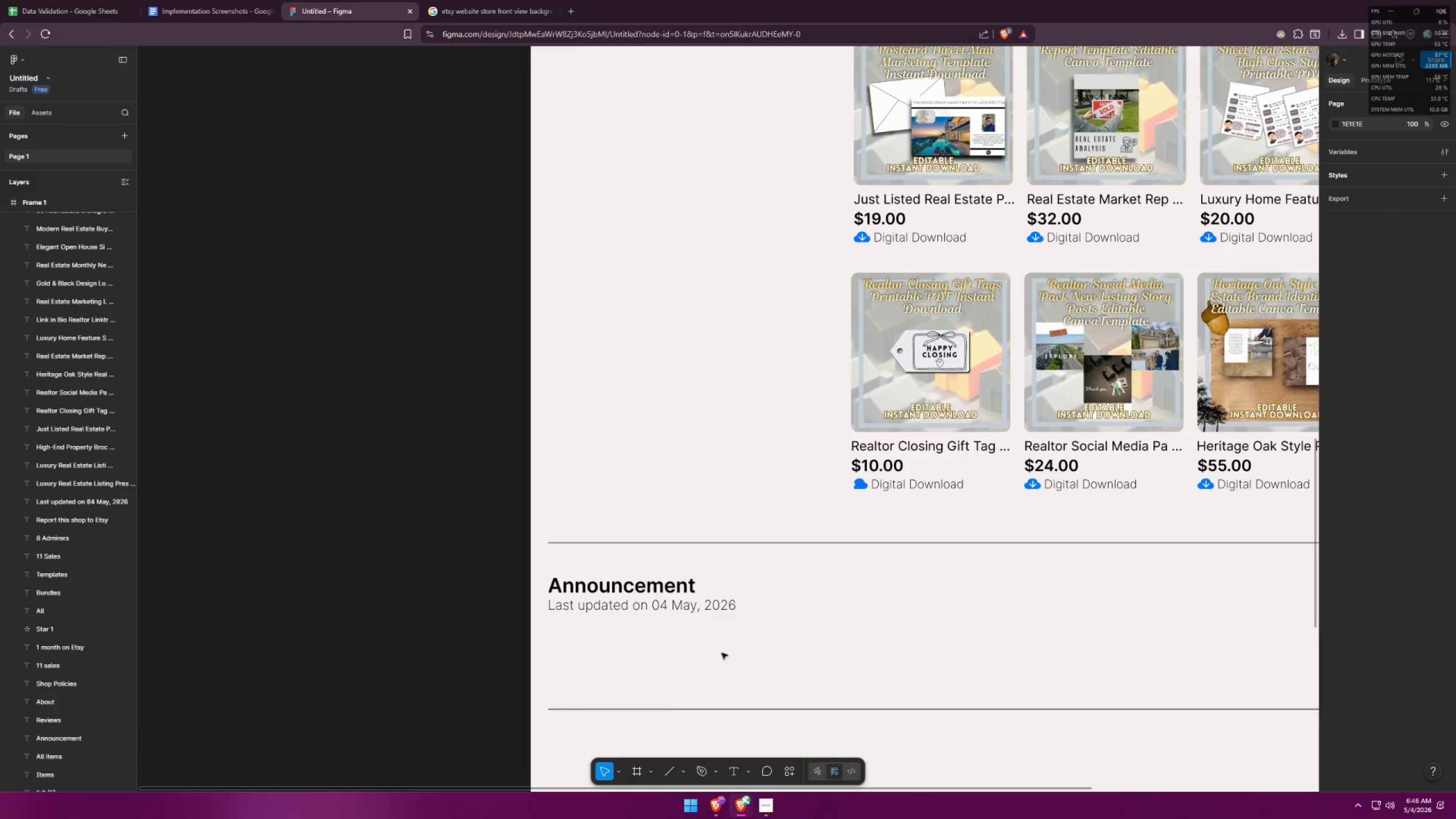 
left_click_drag(start_coordinate=[732, 655], to_coordinate=[568, 573])
 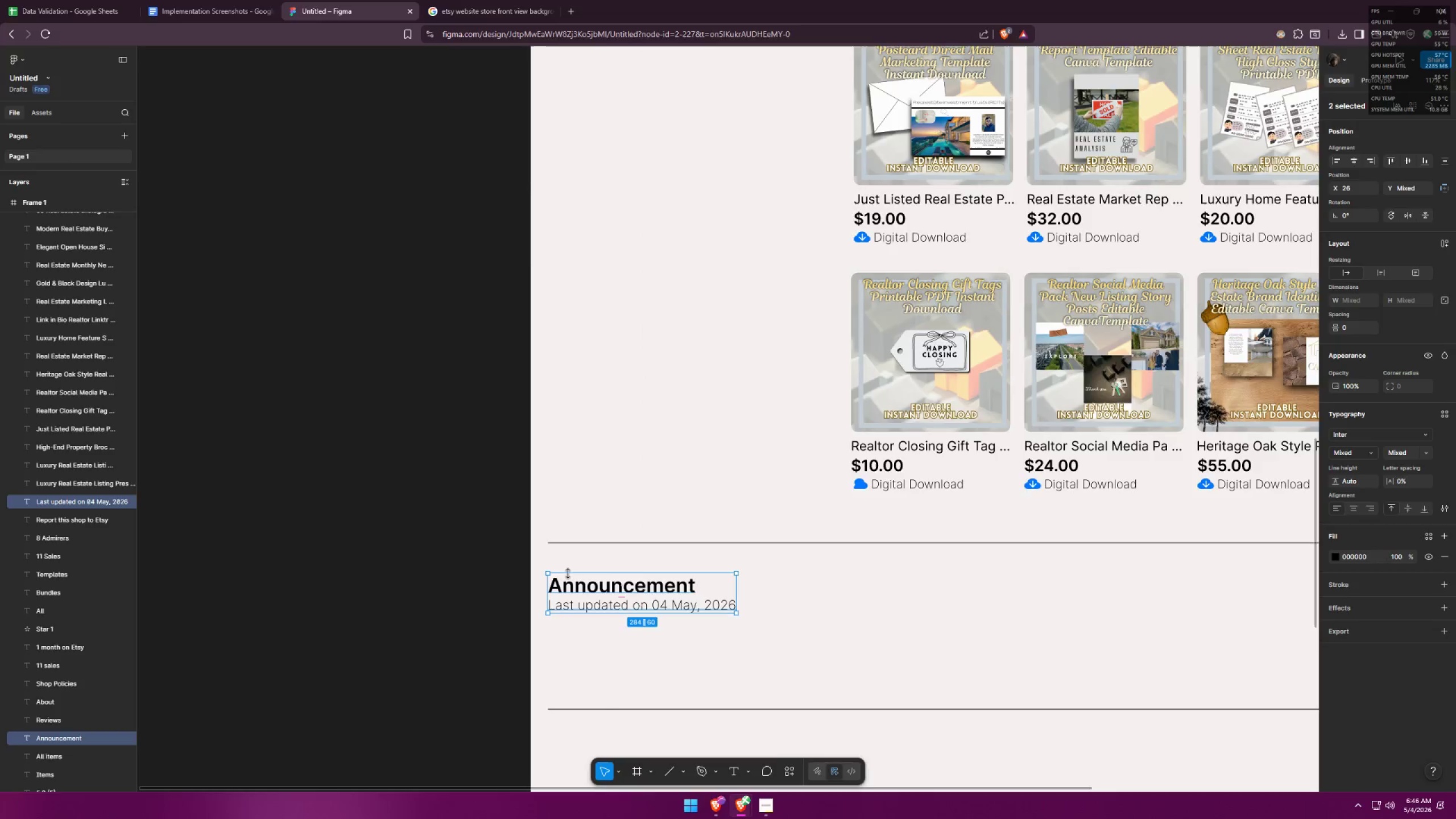 
key(Alt+AltLeft)
 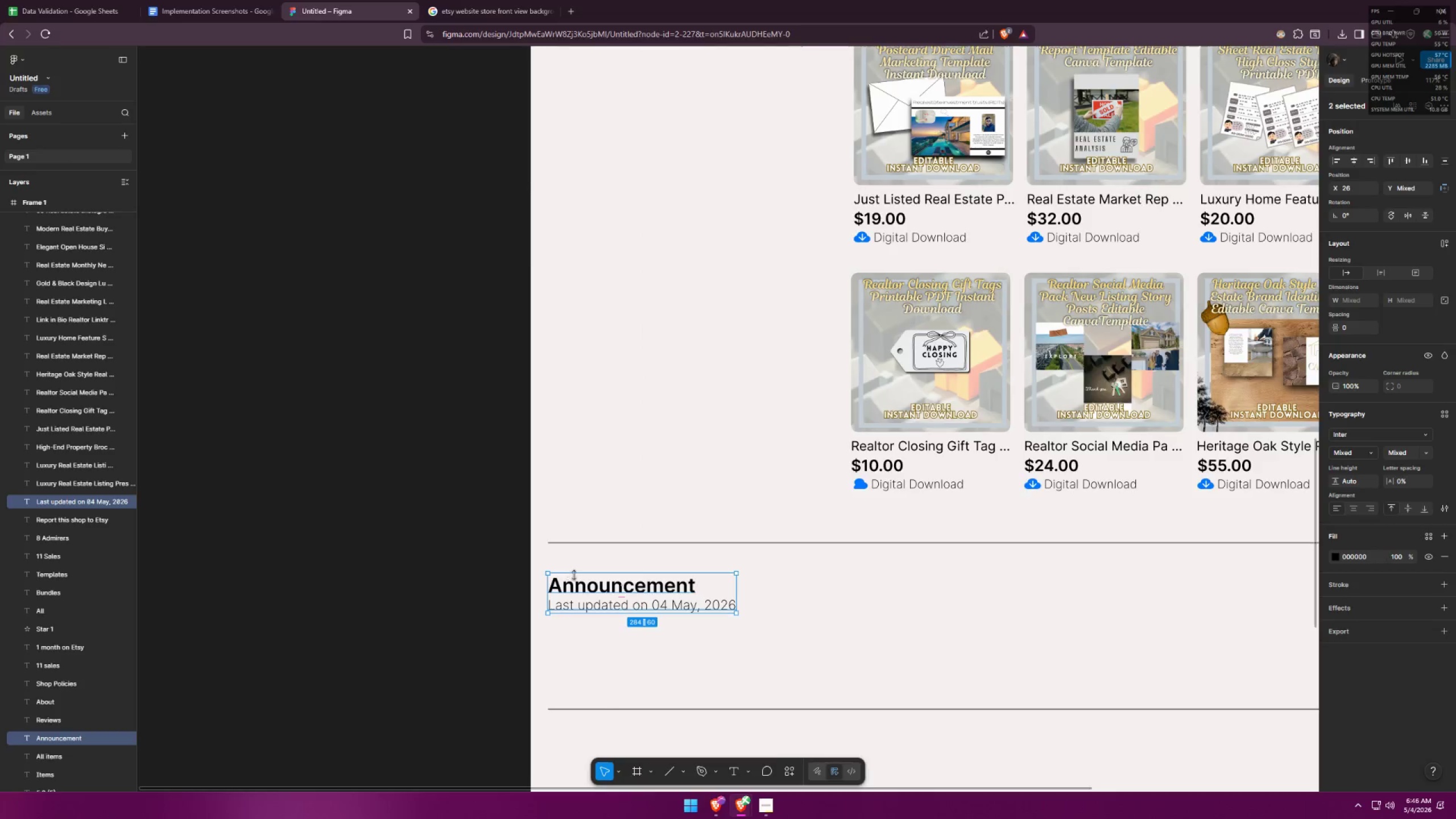 
key(Alt+Tab)
 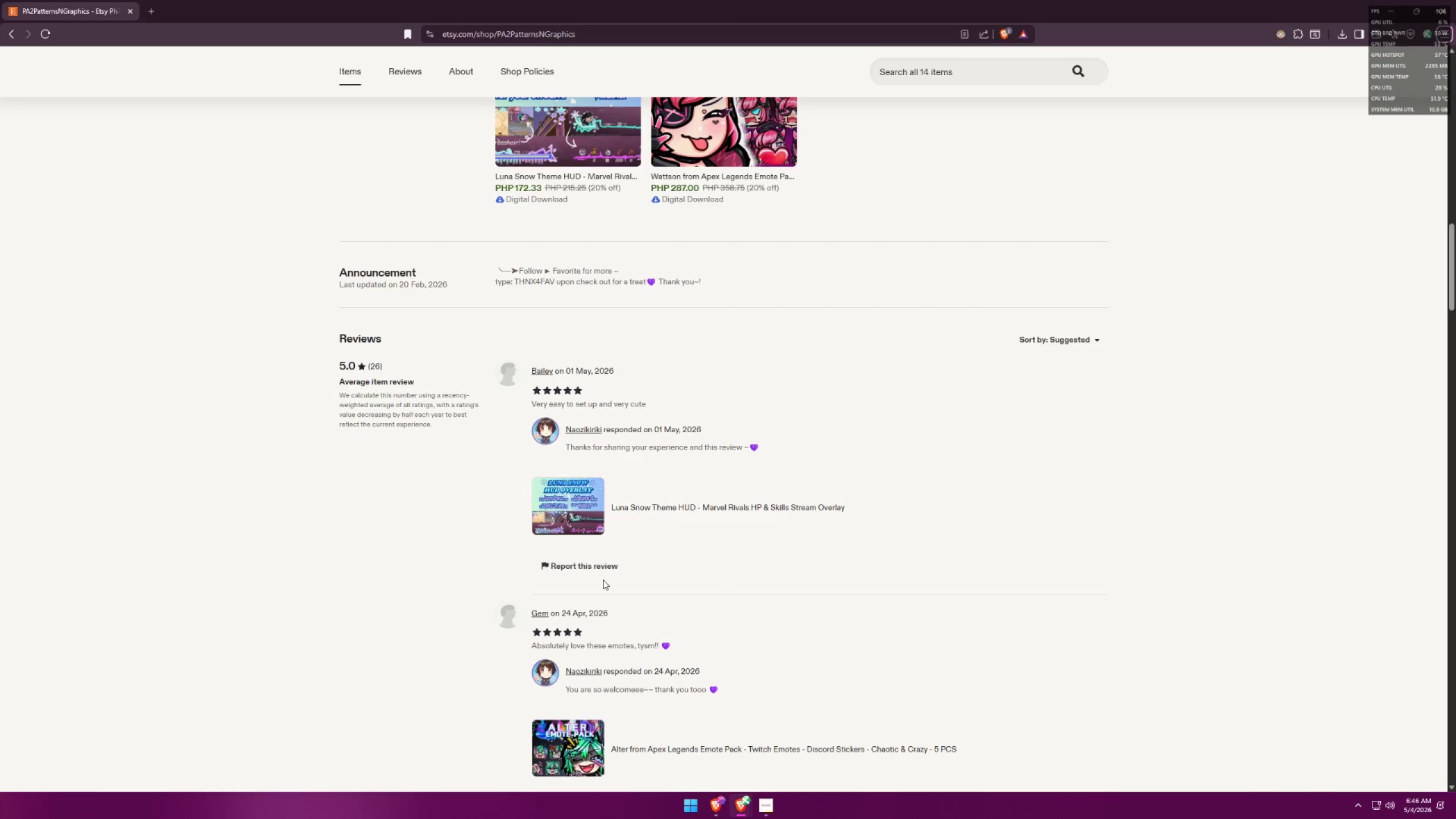 
key(Alt+AltLeft)
 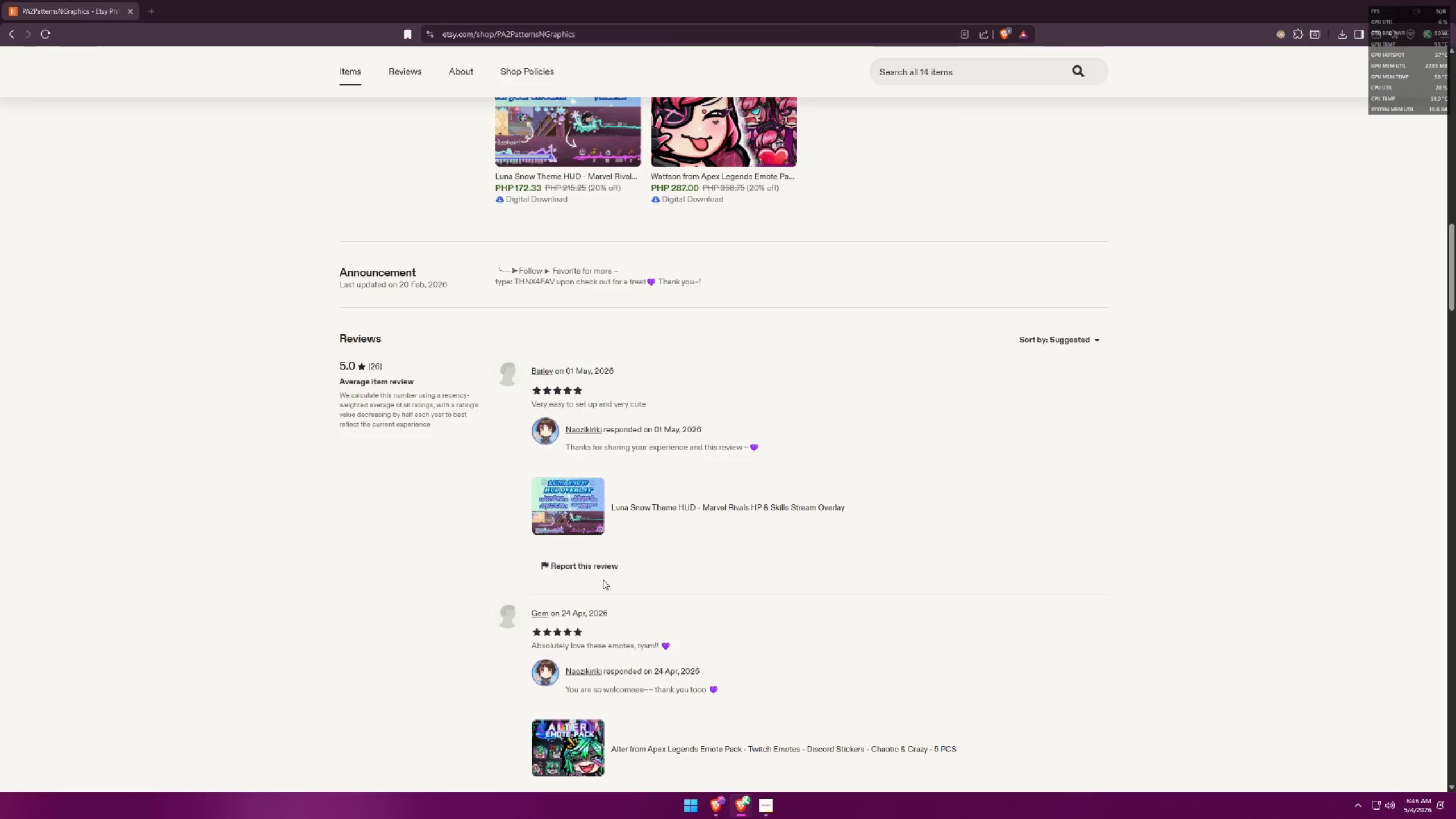 
key(Alt+Tab)